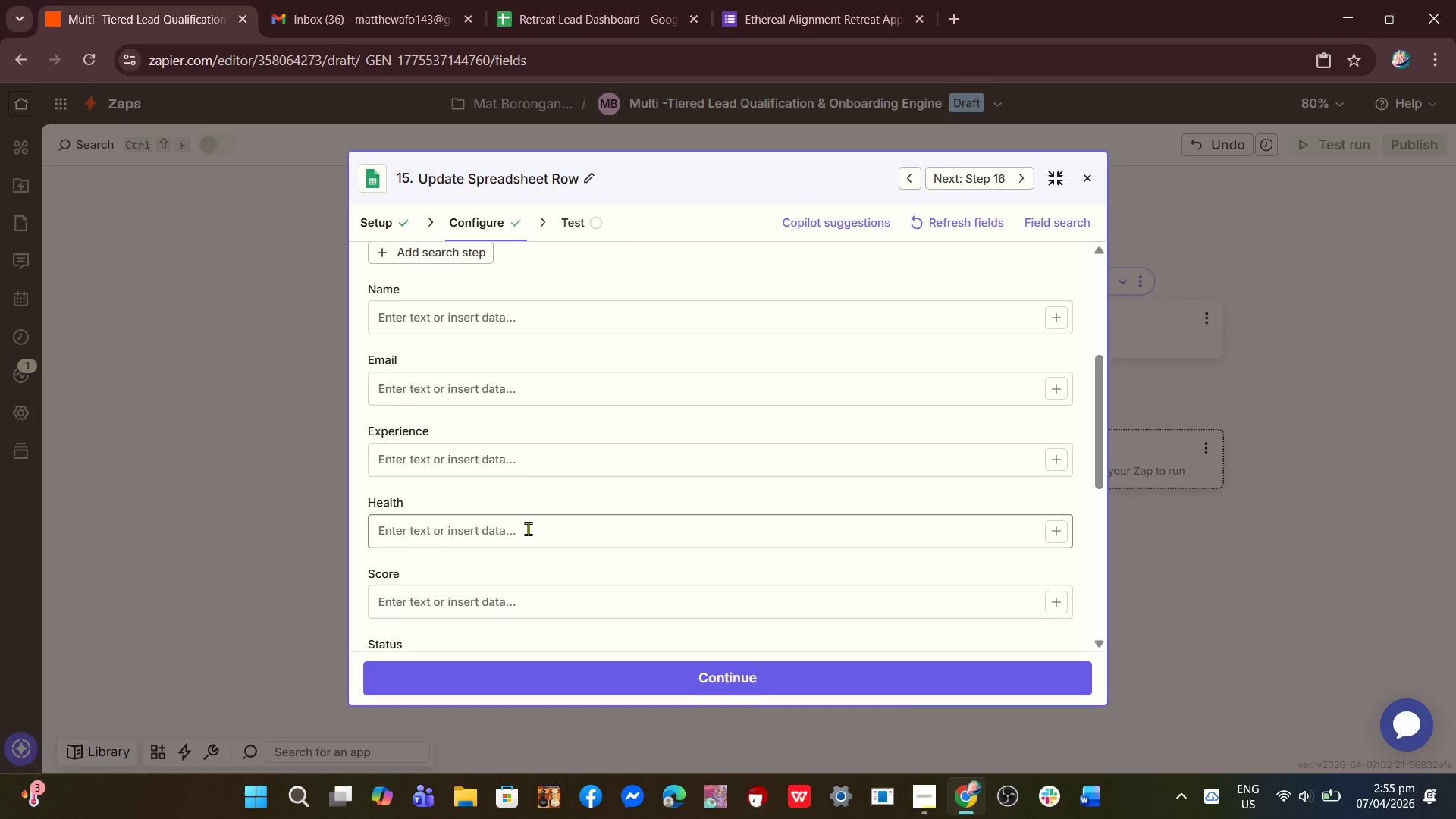 
scroll: coordinate [528, 529], scroll_direction: down, amount: 2.0
 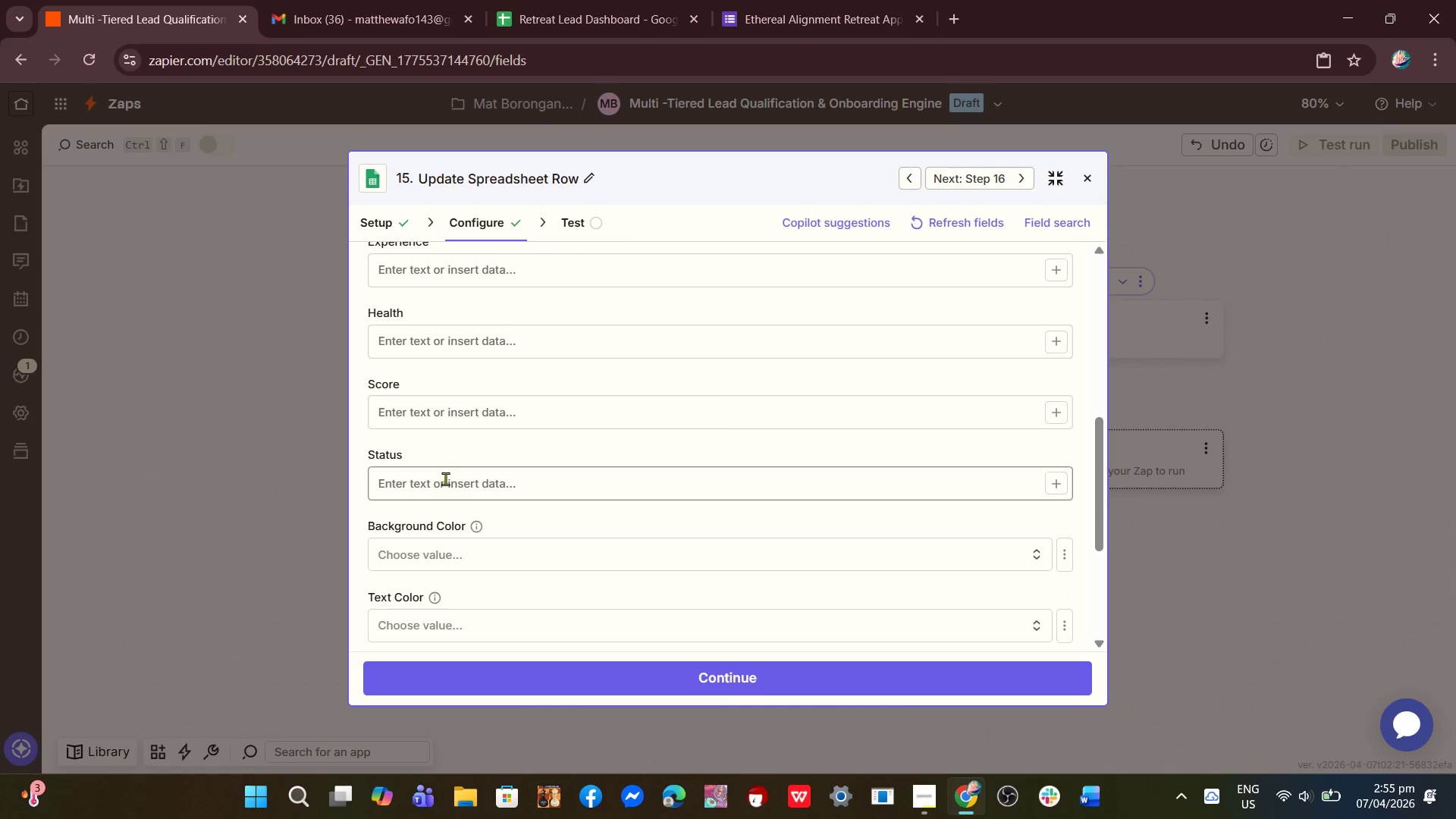 
left_click([445, 483])
 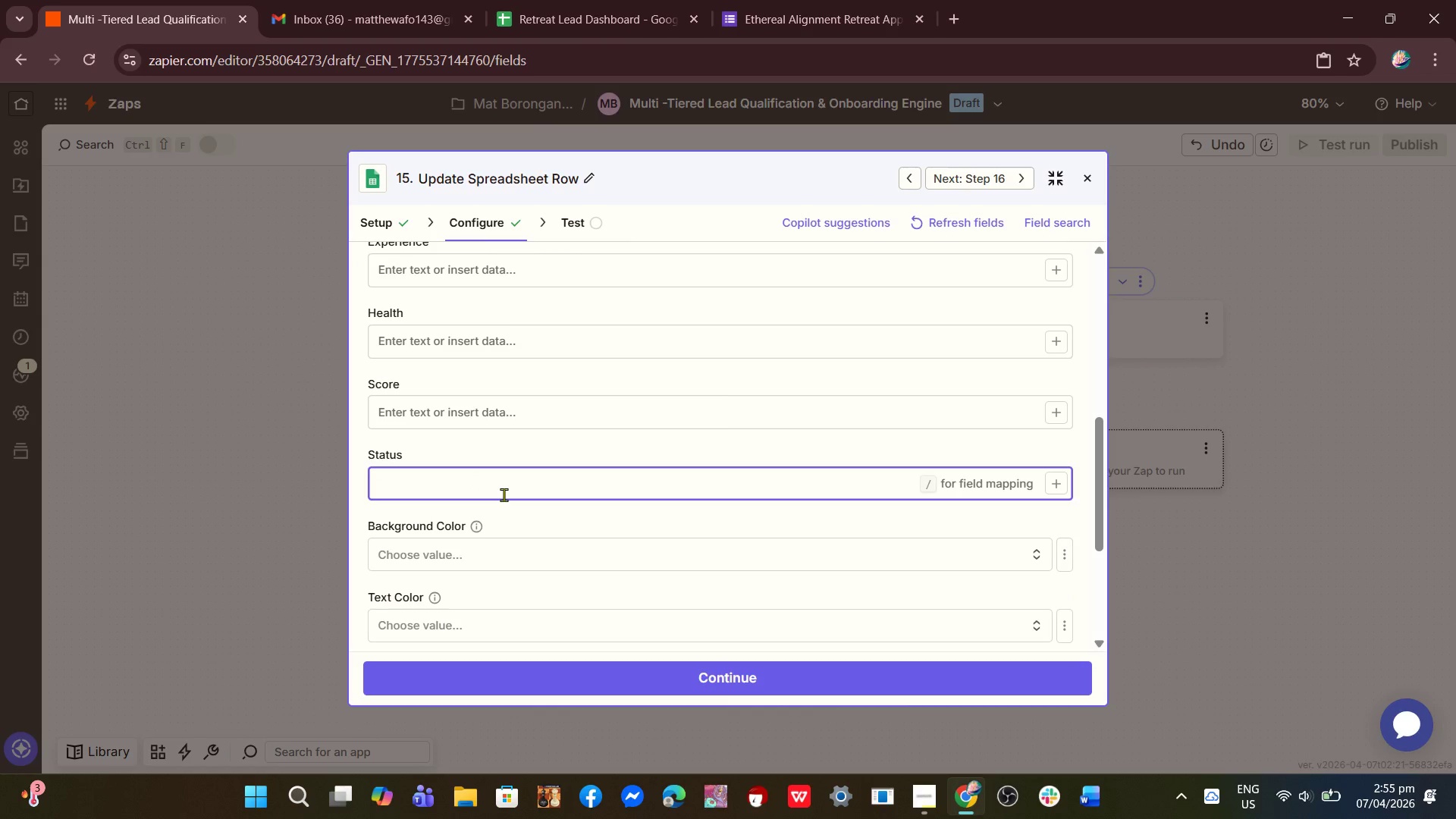 
type(NEe)
key(Backspace)
key(Backspace)
type(eeds r)
key(Backspace)
type(Revies)
 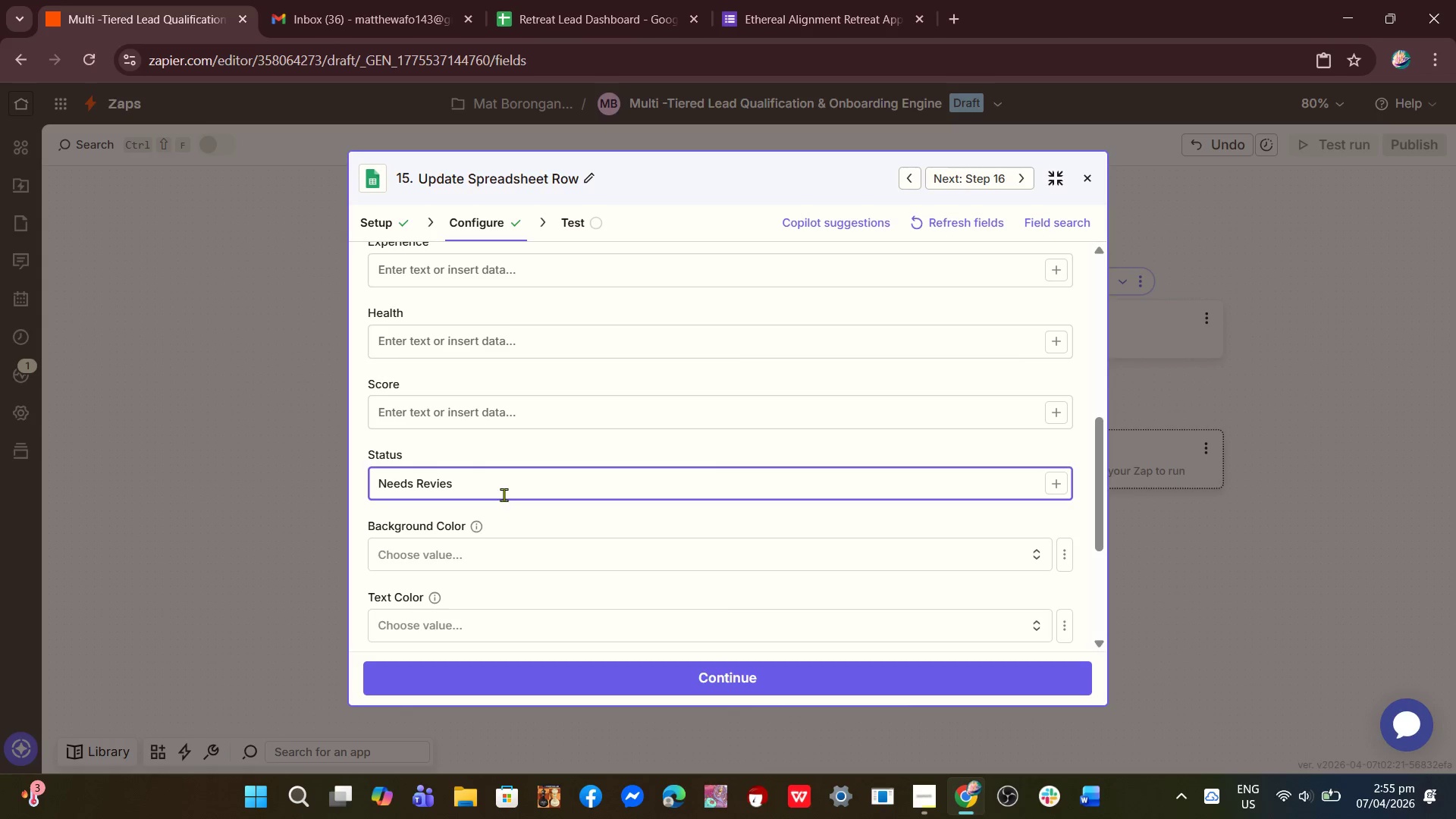 
left_click([579, 667])
 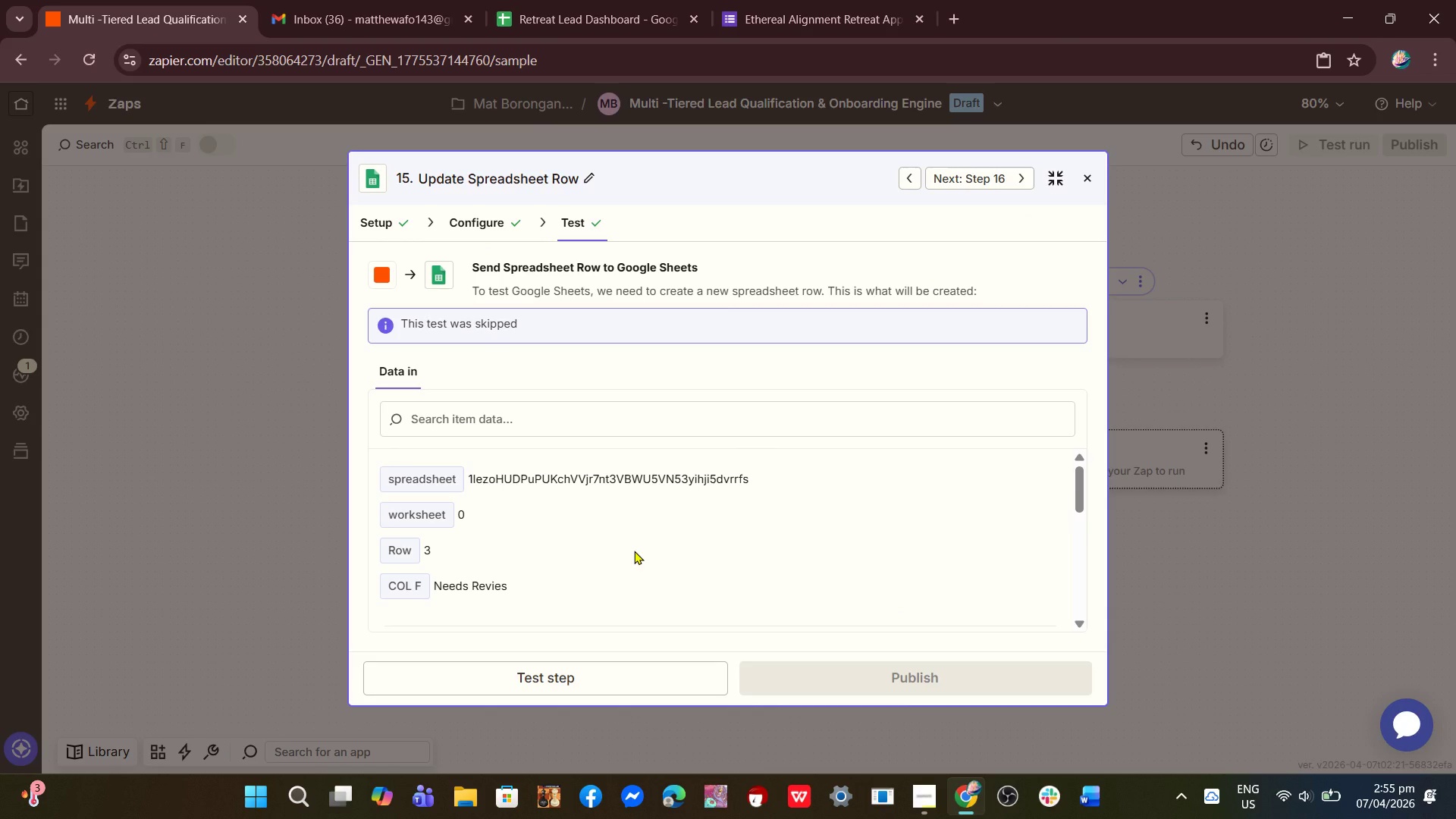 
wait(12.95)
 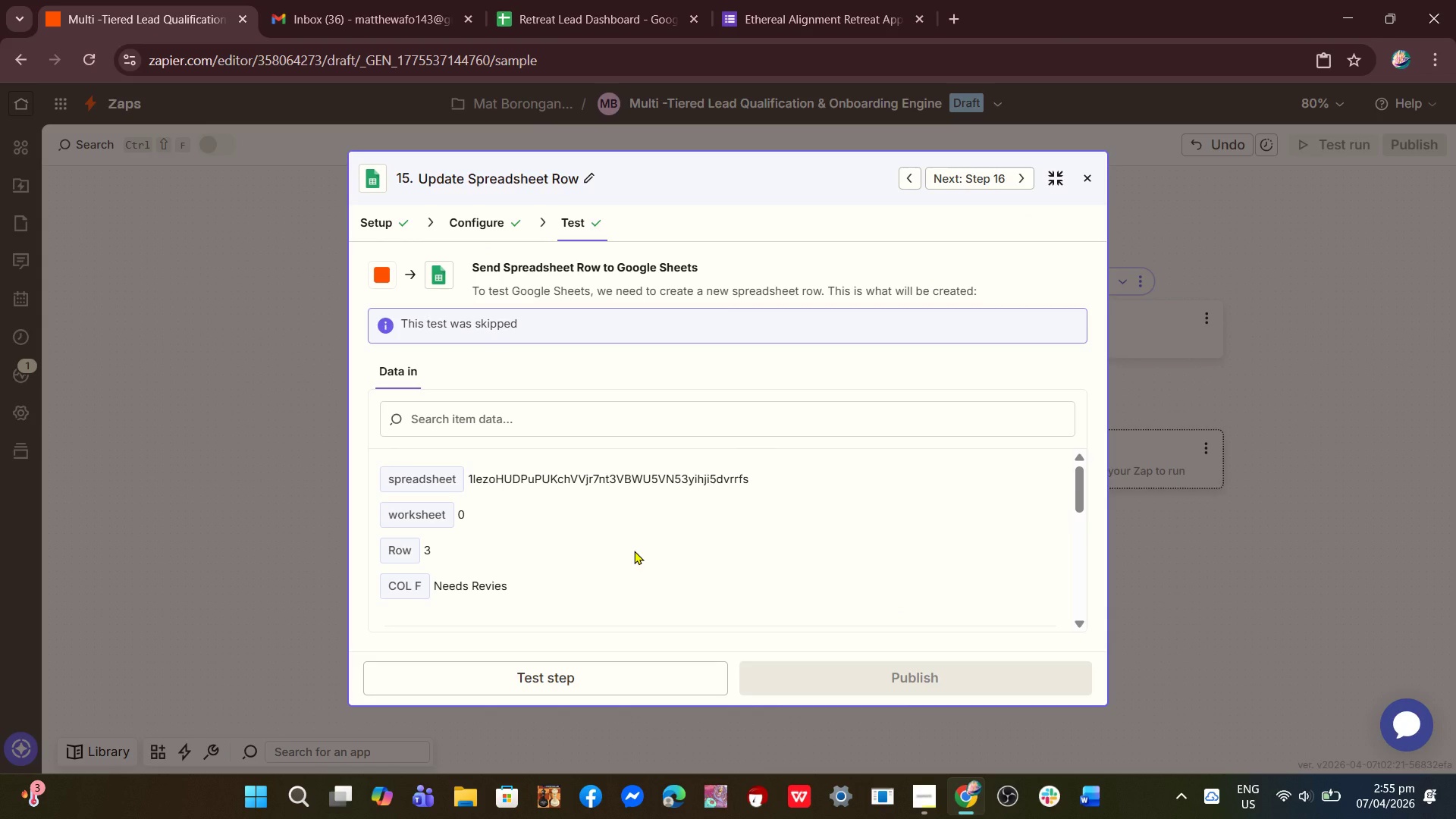 
left_click([486, 234])
 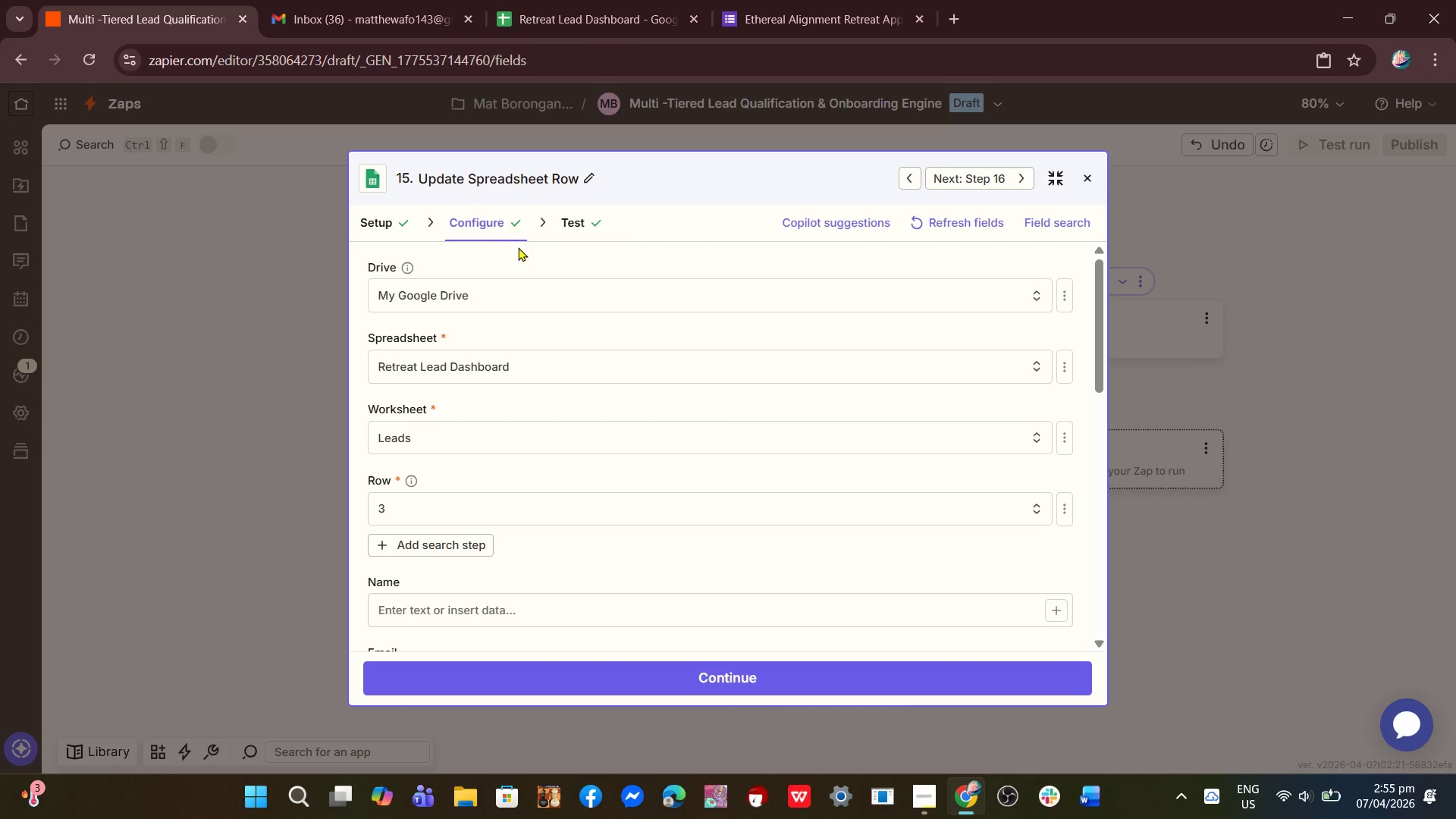 
wait(7.41)
 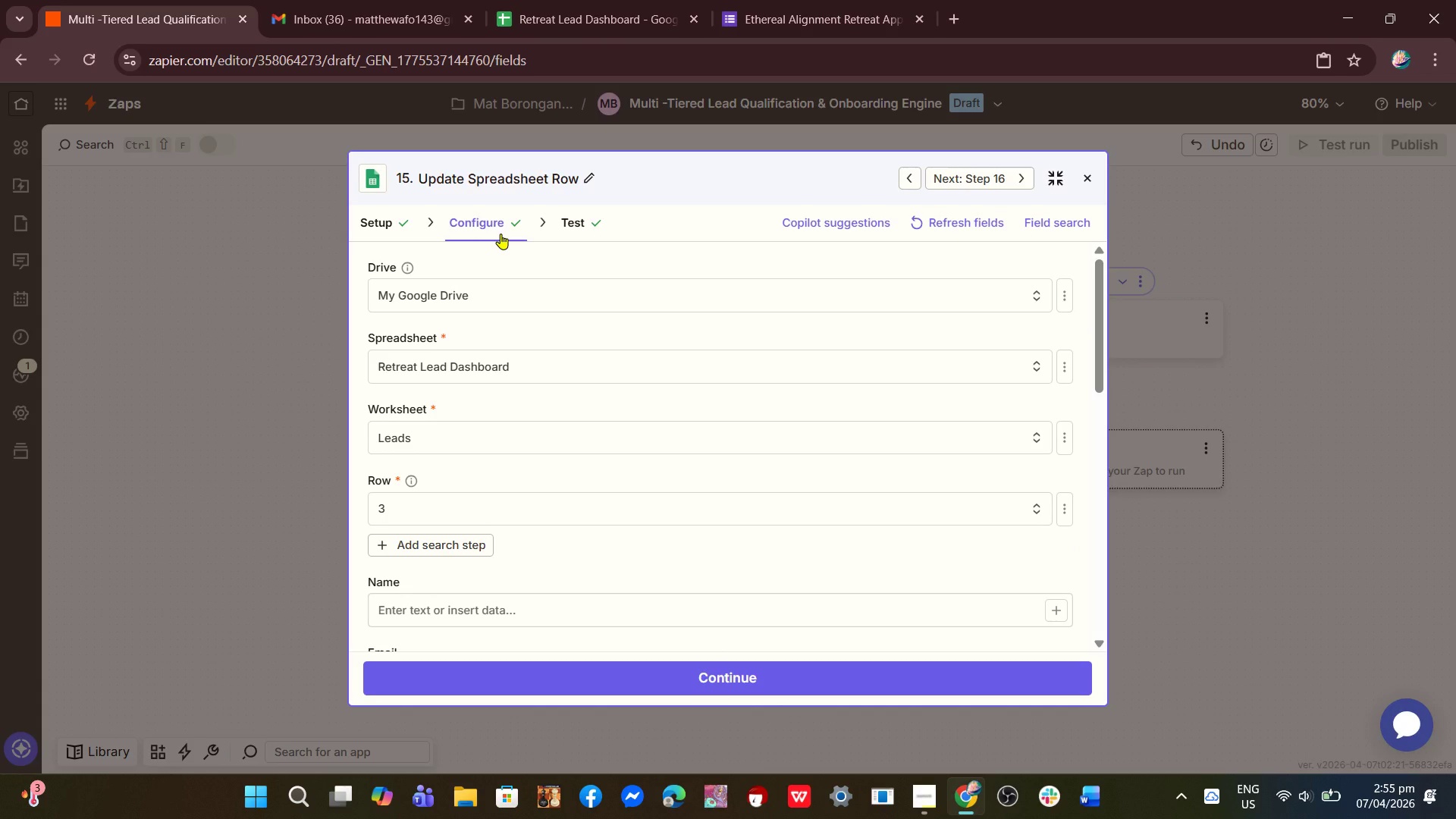 
left_click([570, 231])
 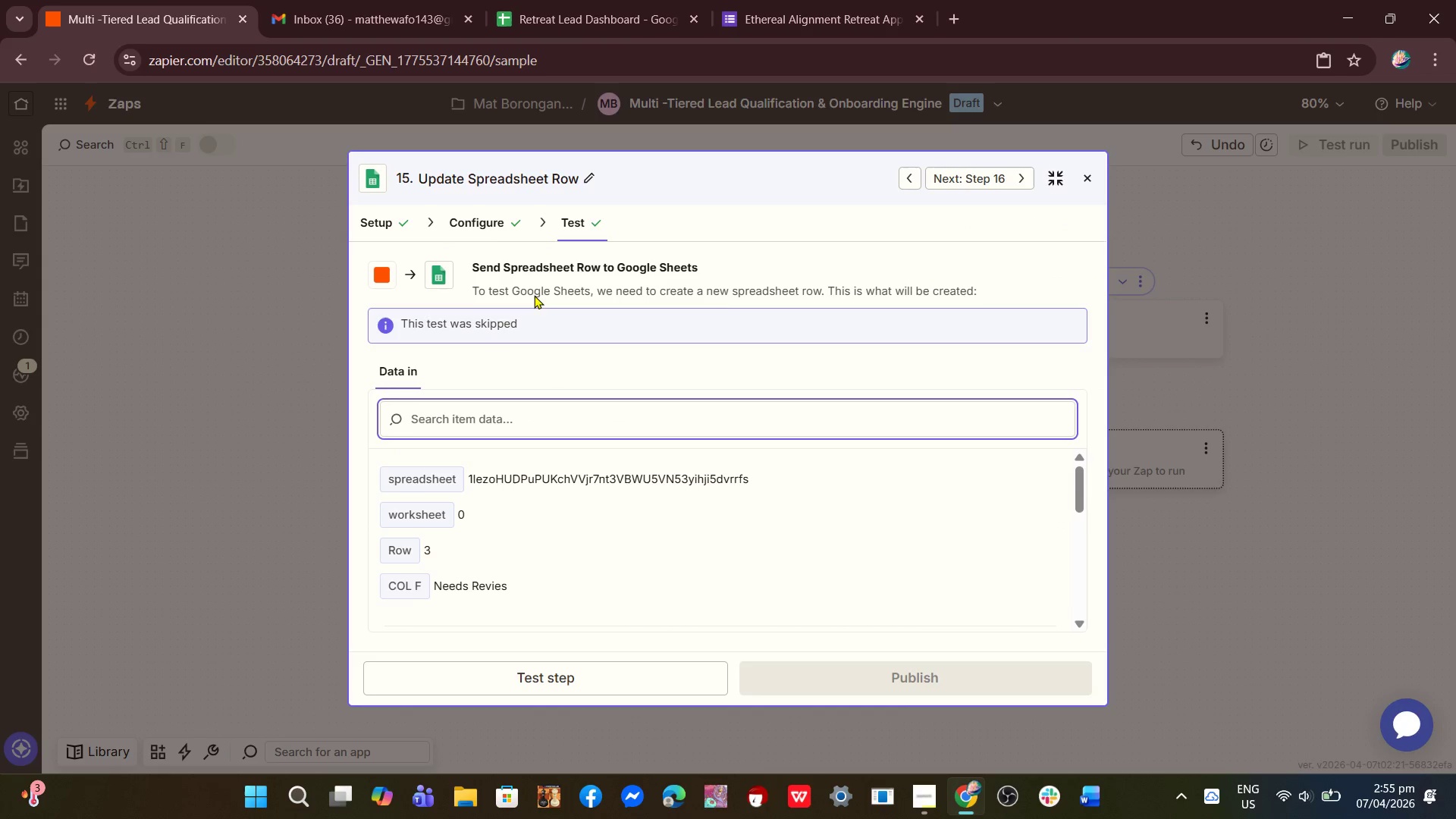 
left_click([507, 233])
 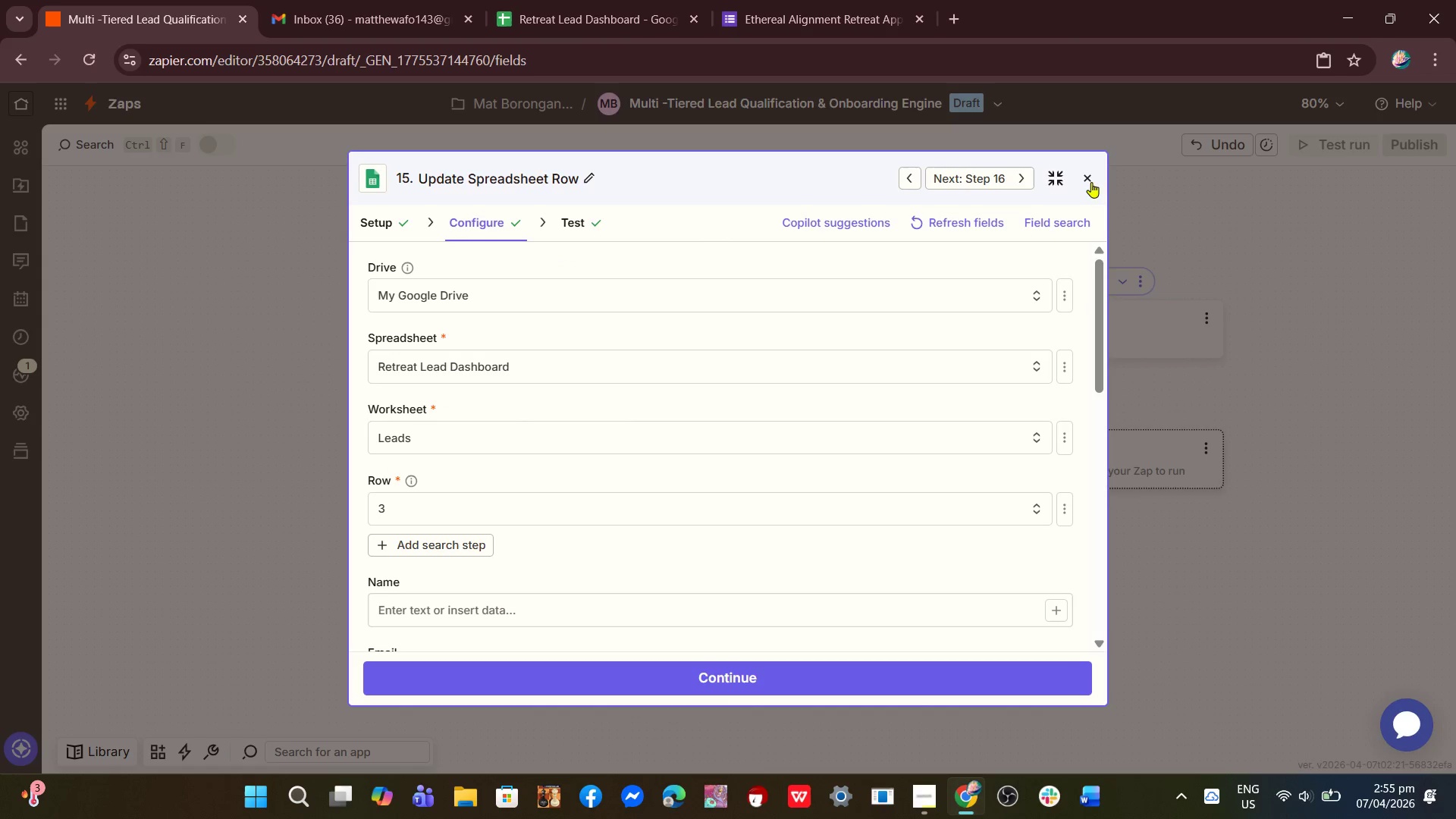 
left_click_drag(start_coordinate=[1102, 181], to_coordinate=[1098, 181])
 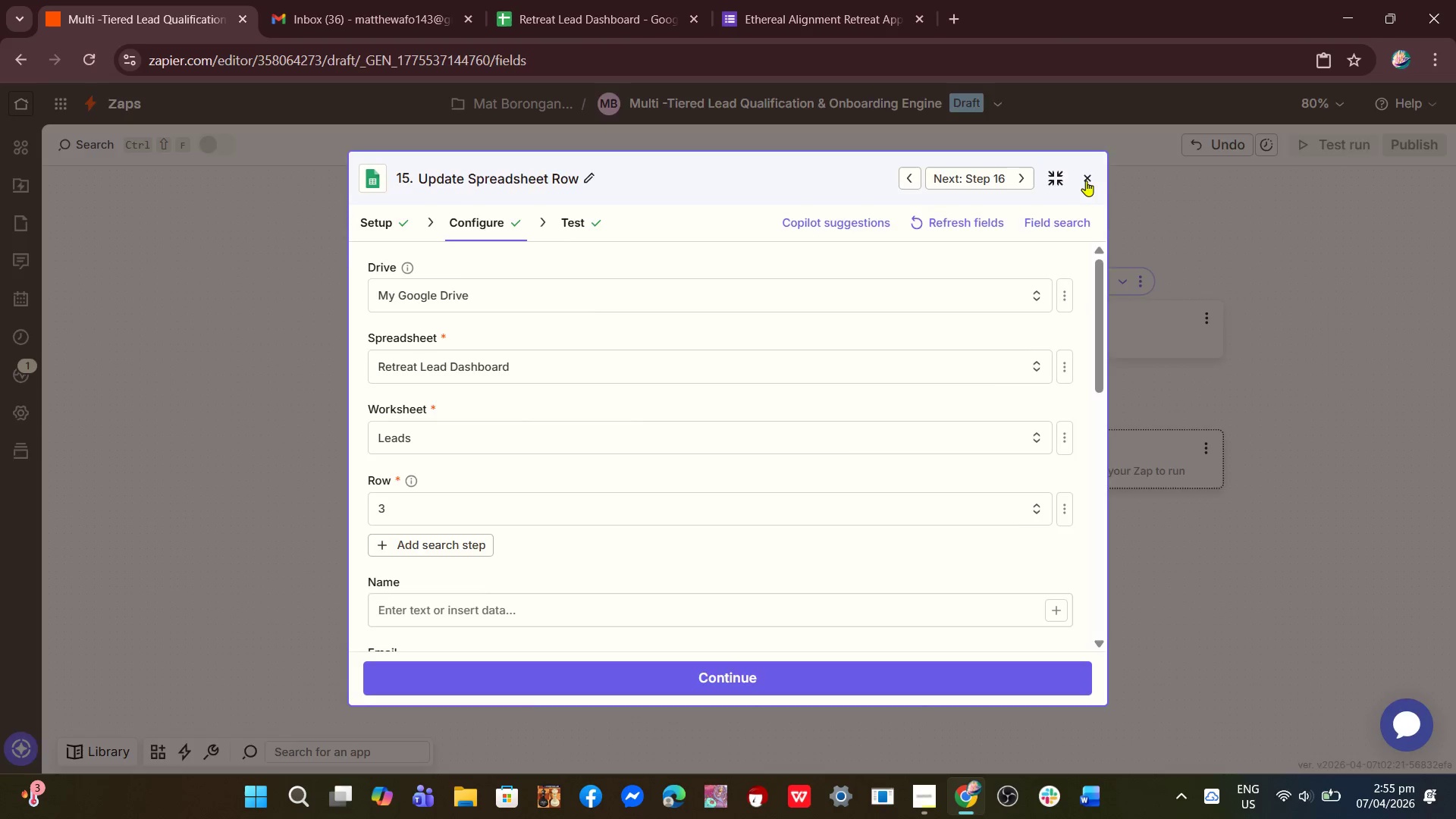 
double_click([1086, 180])
 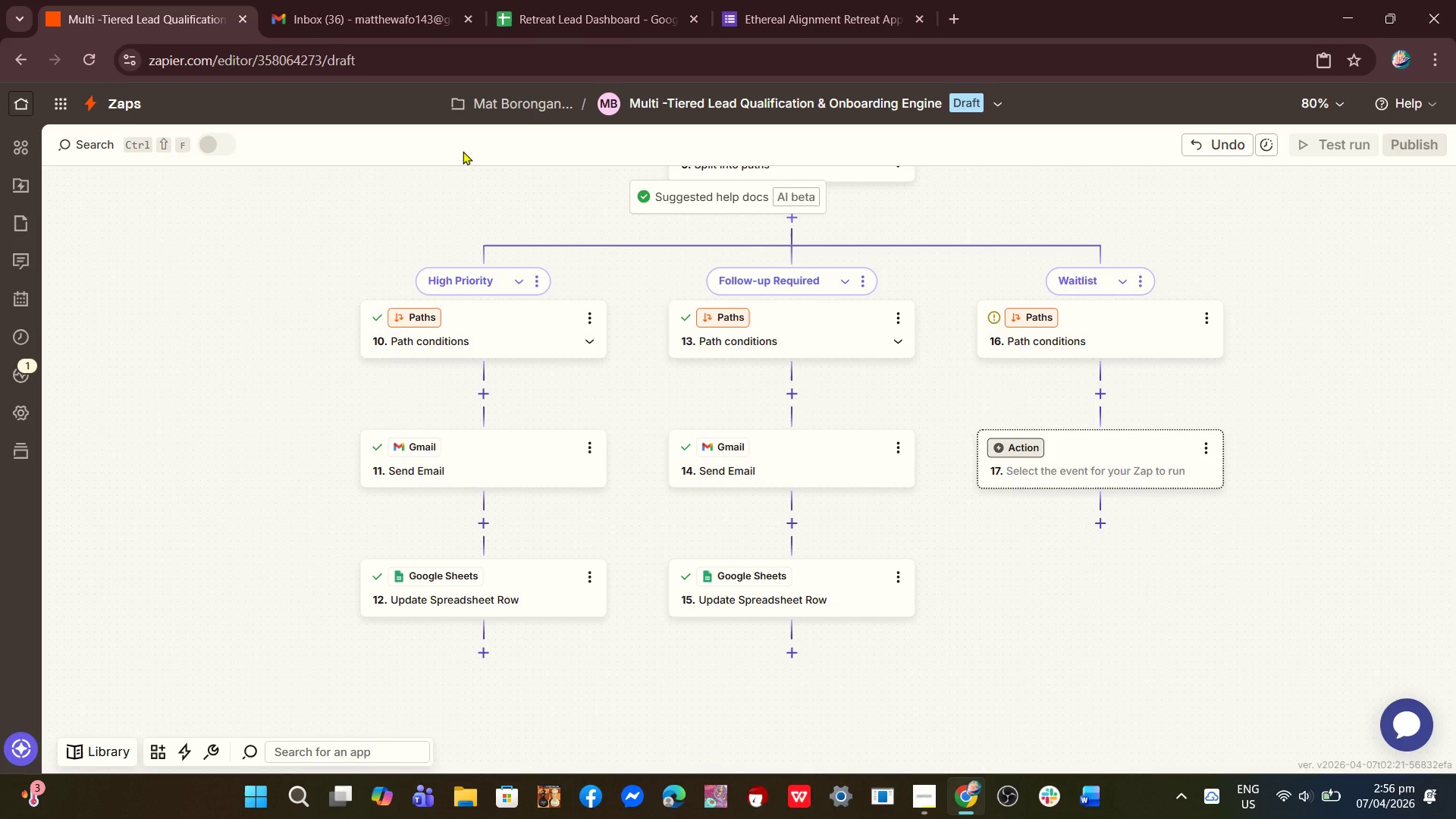 
wait(30.07)
 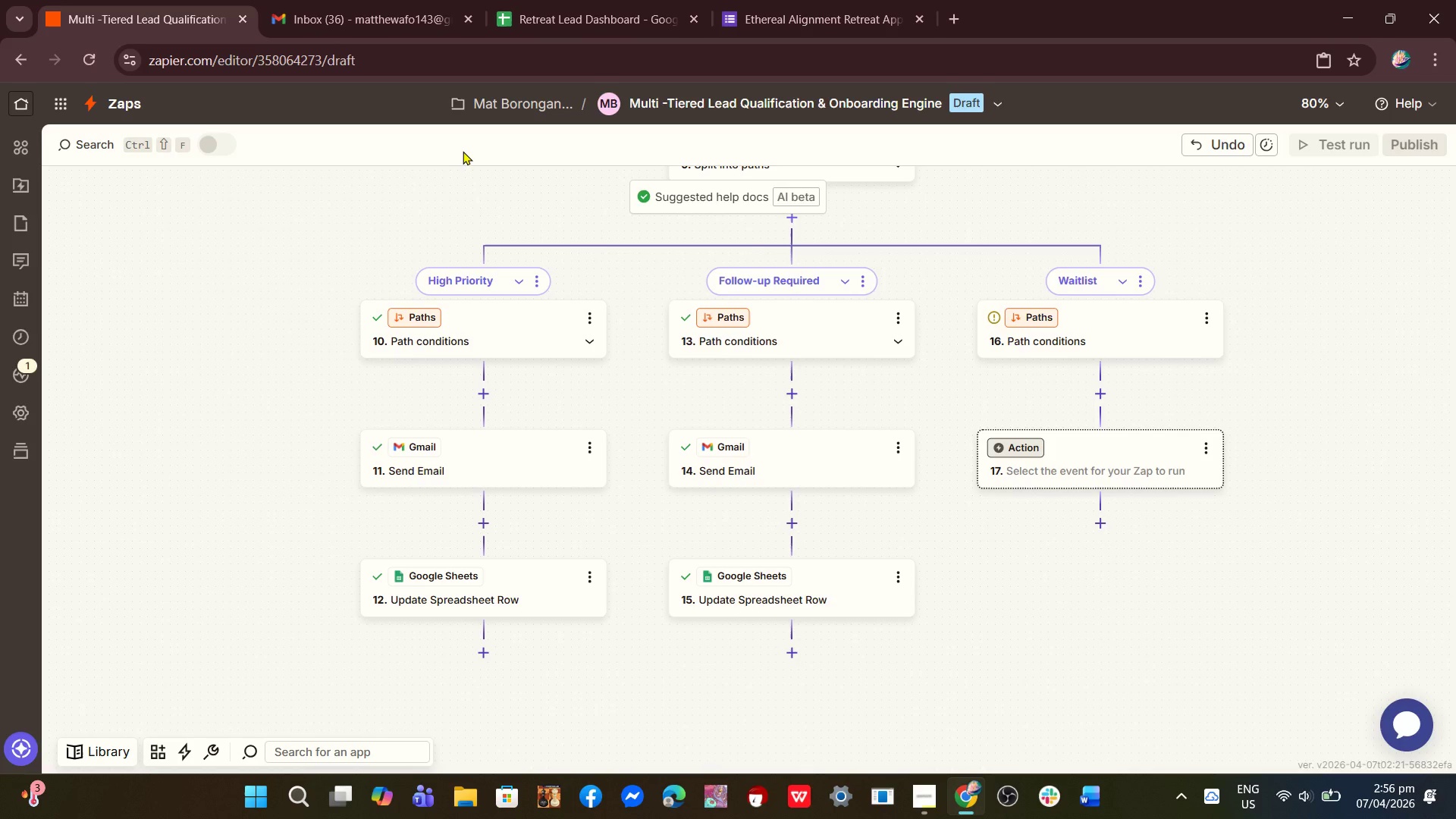 
mouse_move([526, 17])
 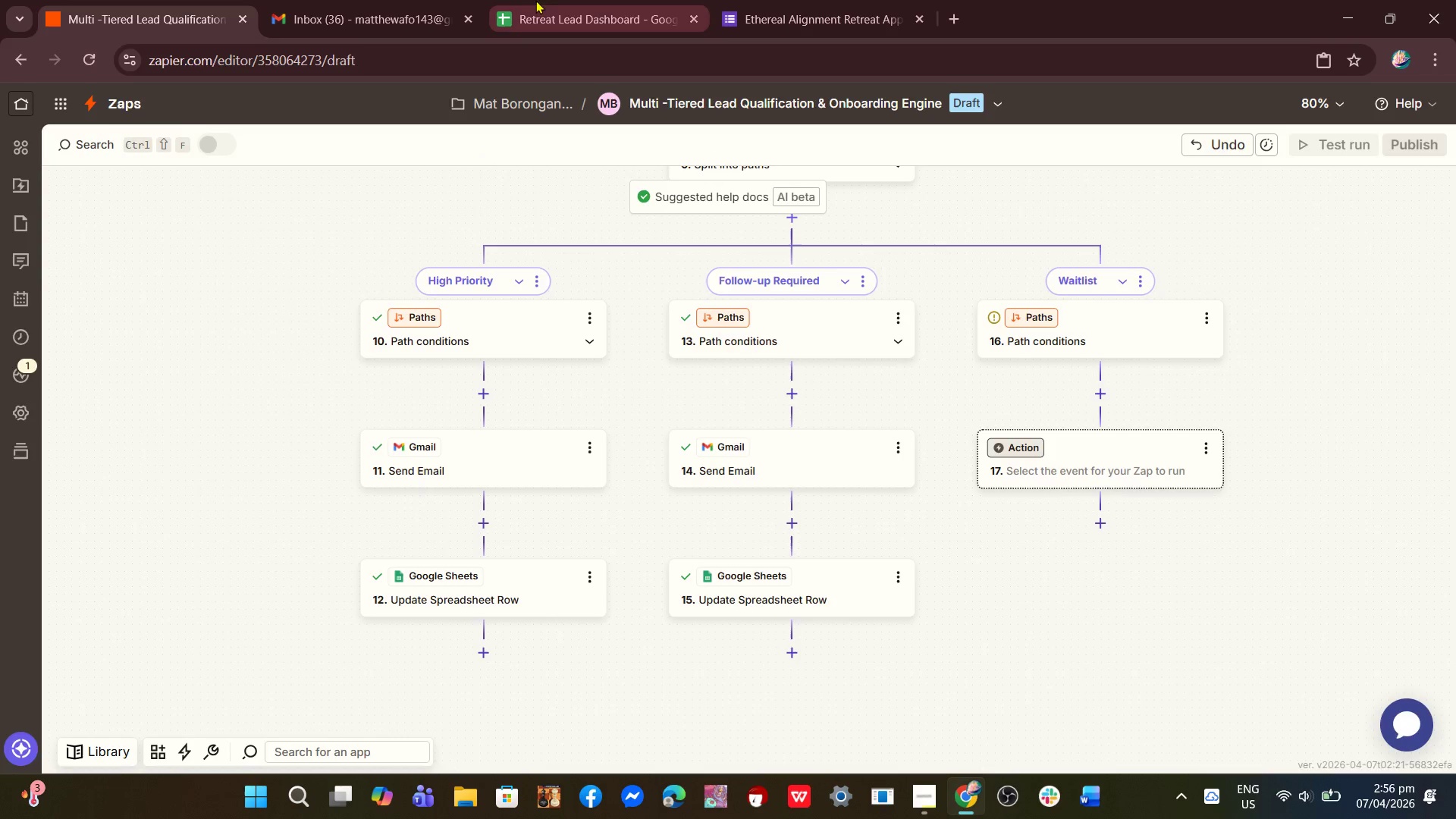 
left_click([553, 0])
 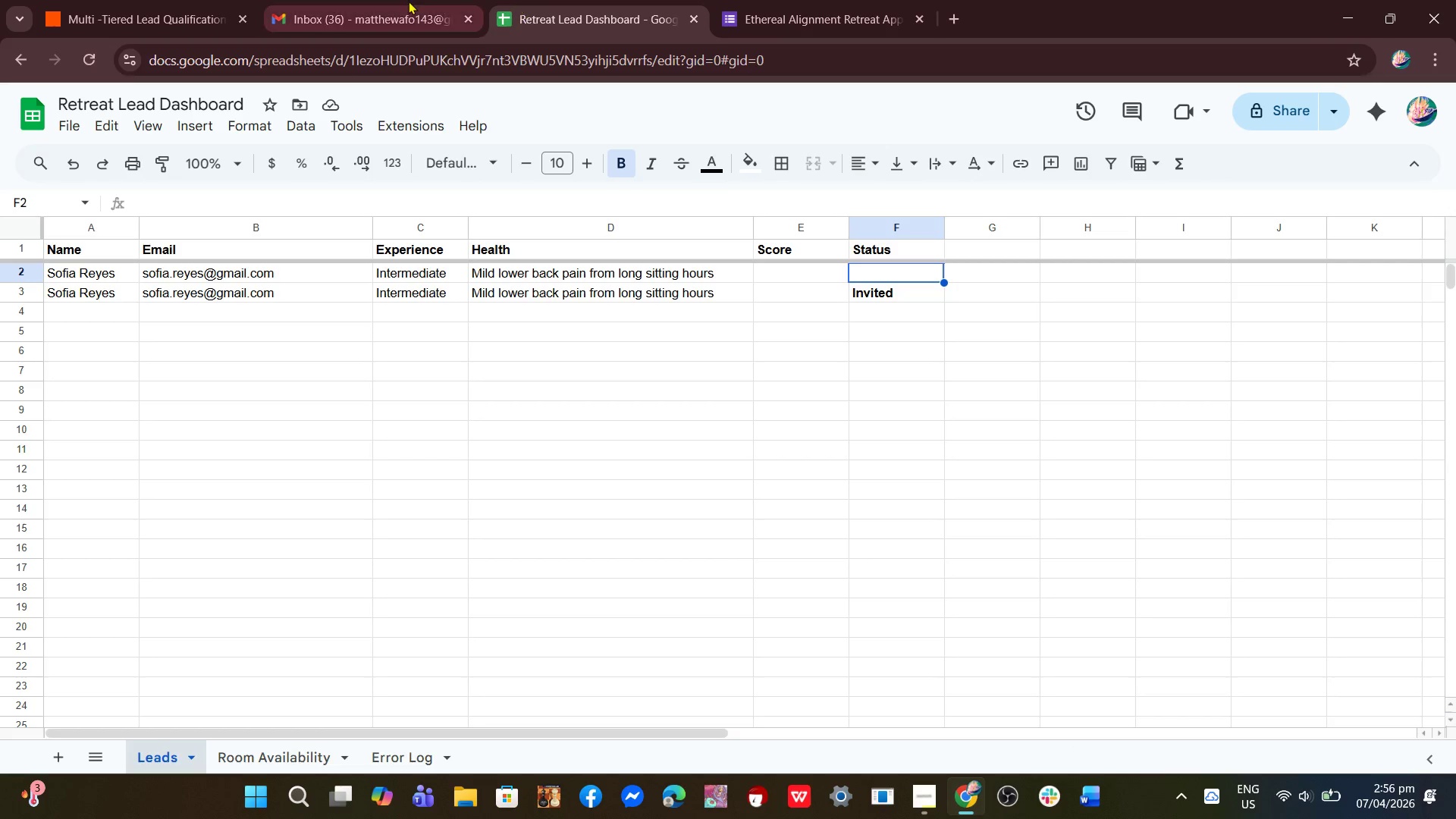 
mouse_move([429, 3])
 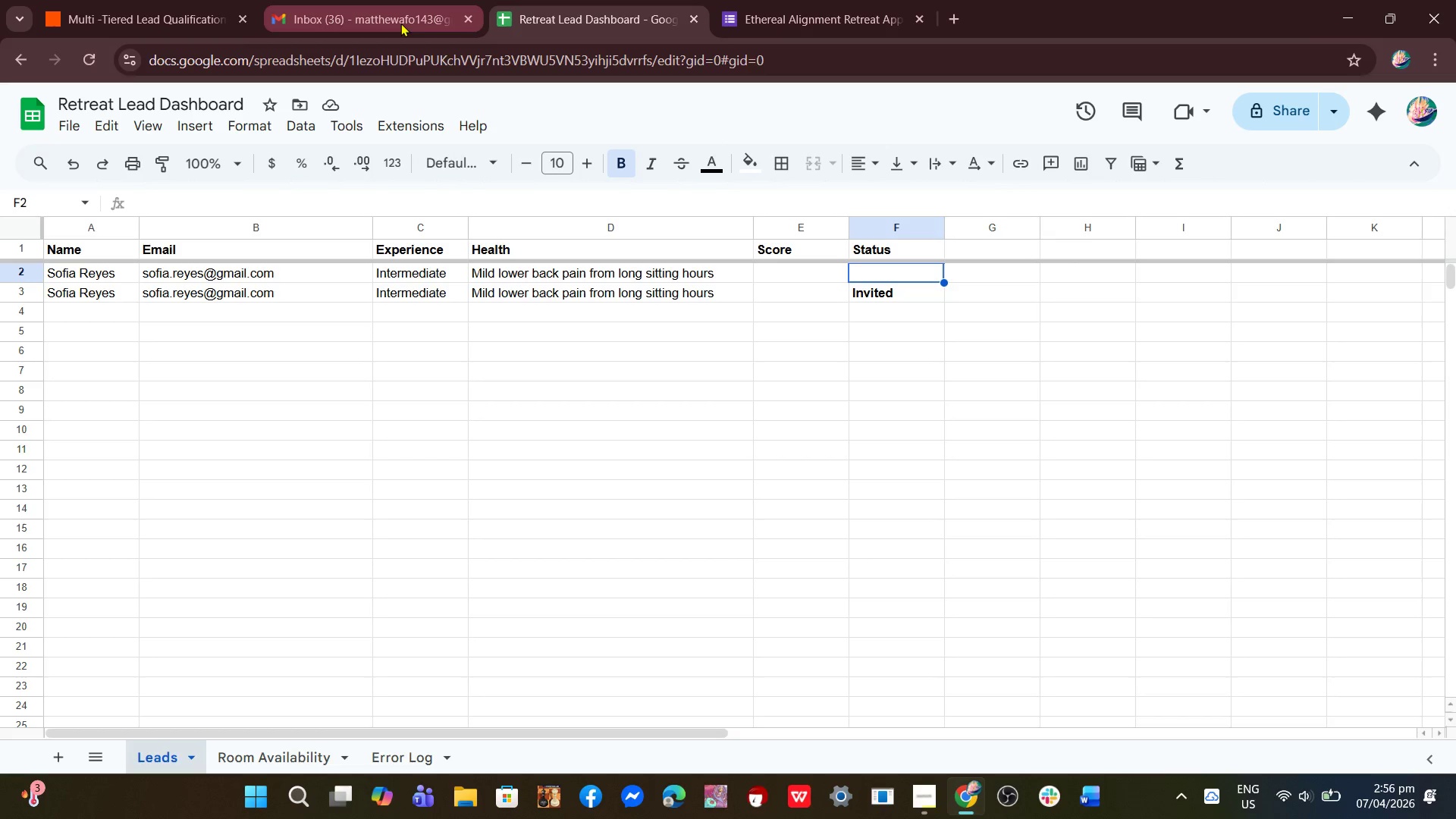 
left_click([400, 23])
 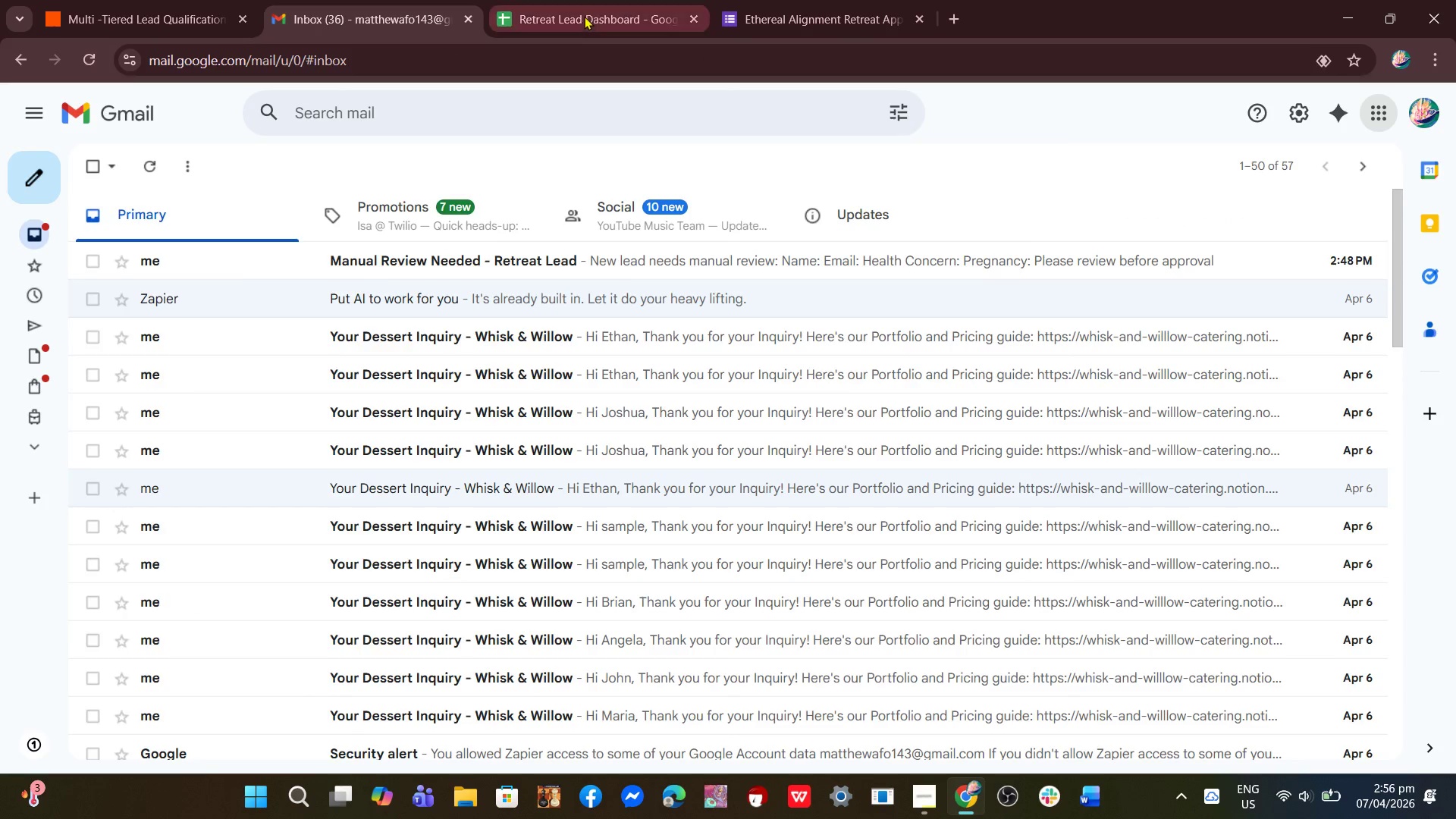 
double_click([584, 16])
 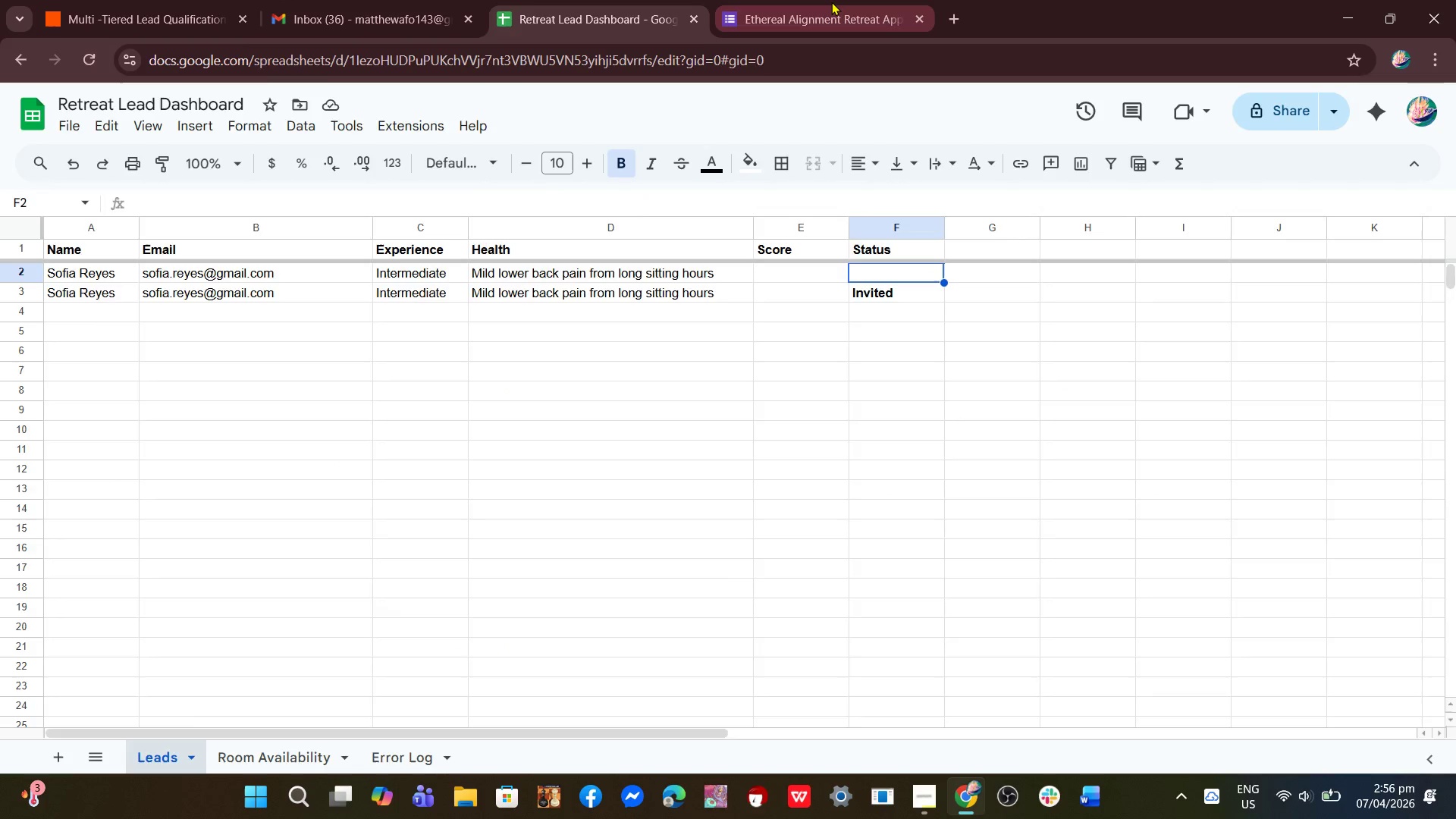 
left_click([831, 2])
 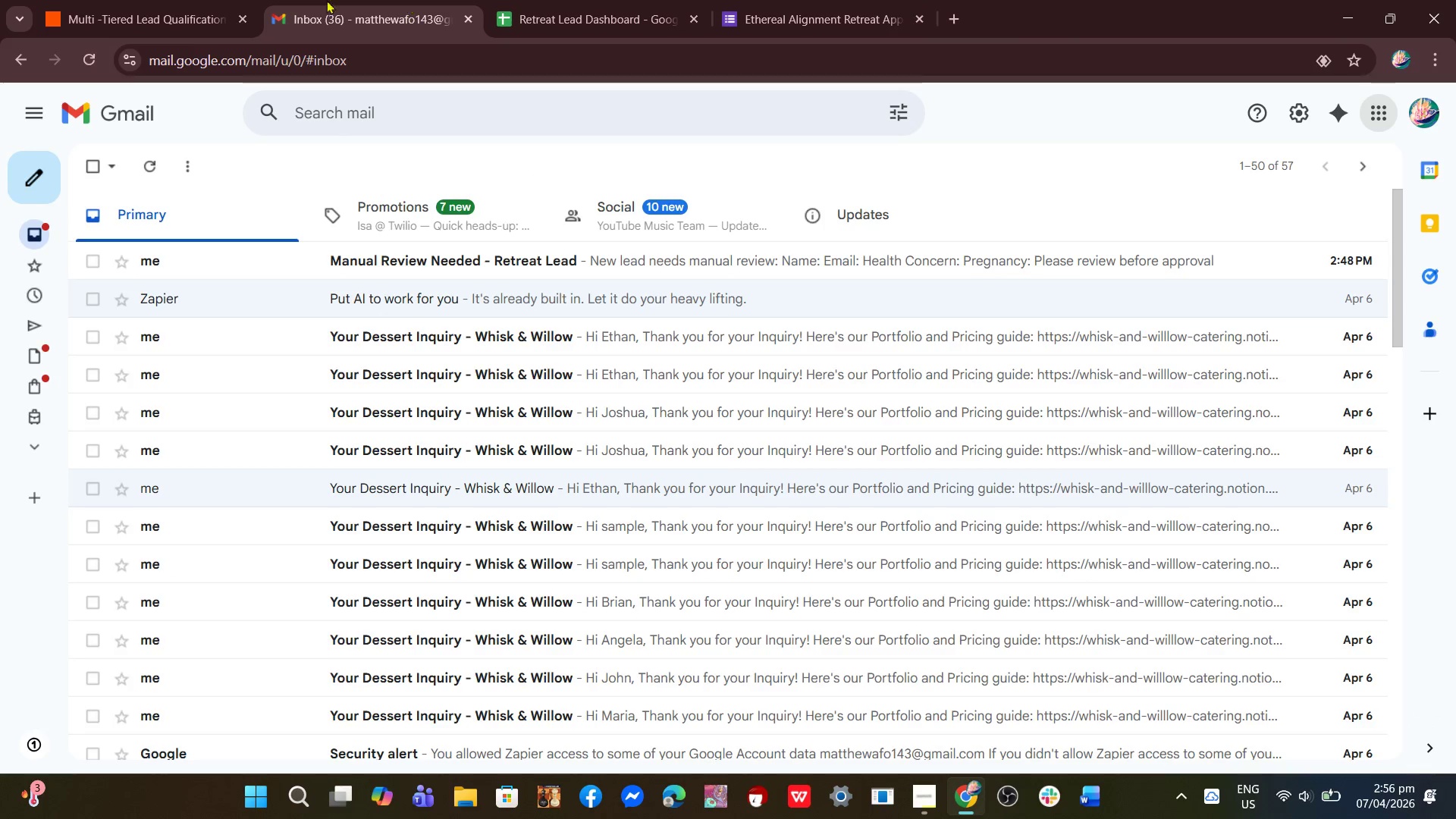 
double_click([177, 0])
 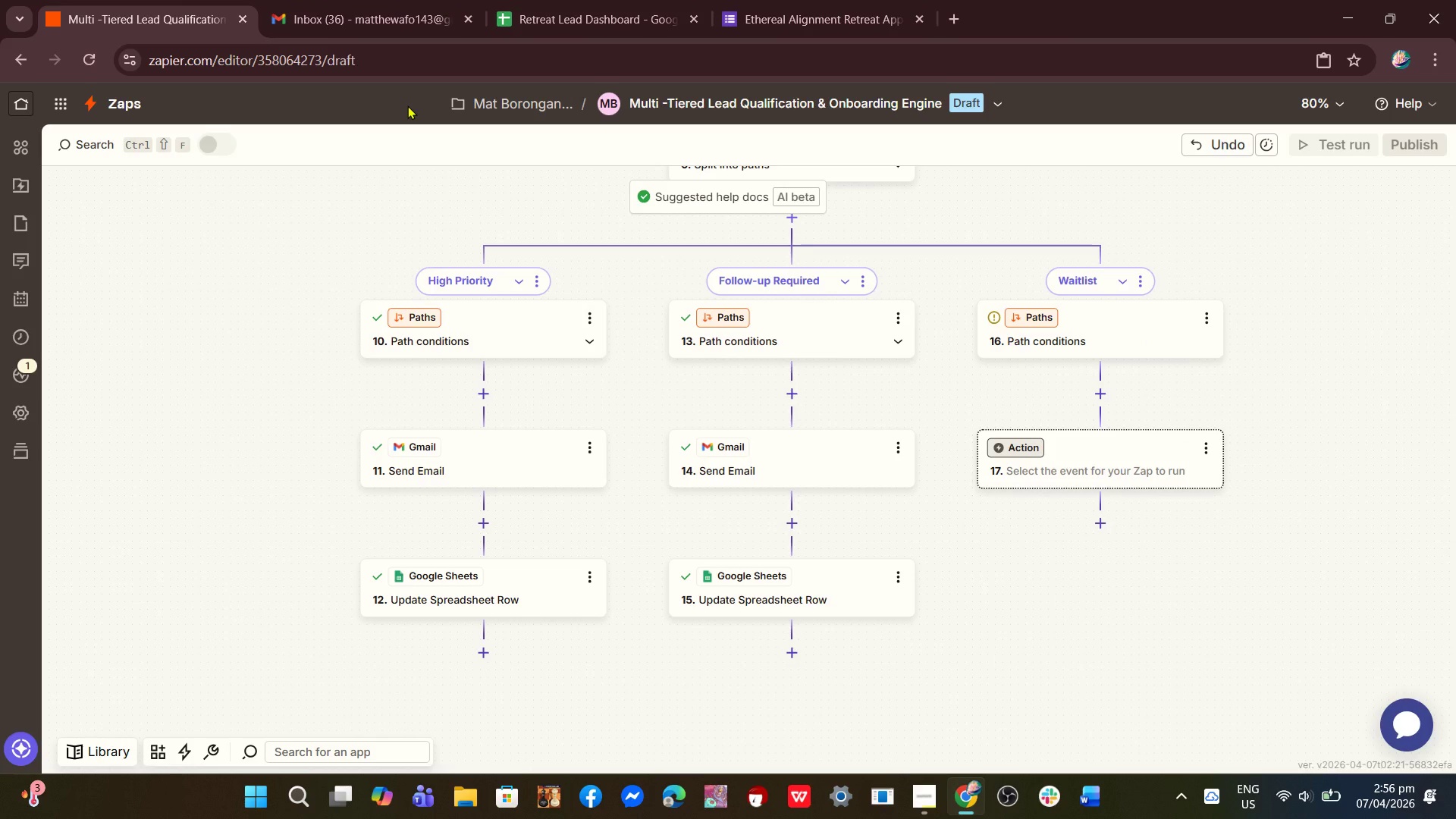 
wait(6.58)
 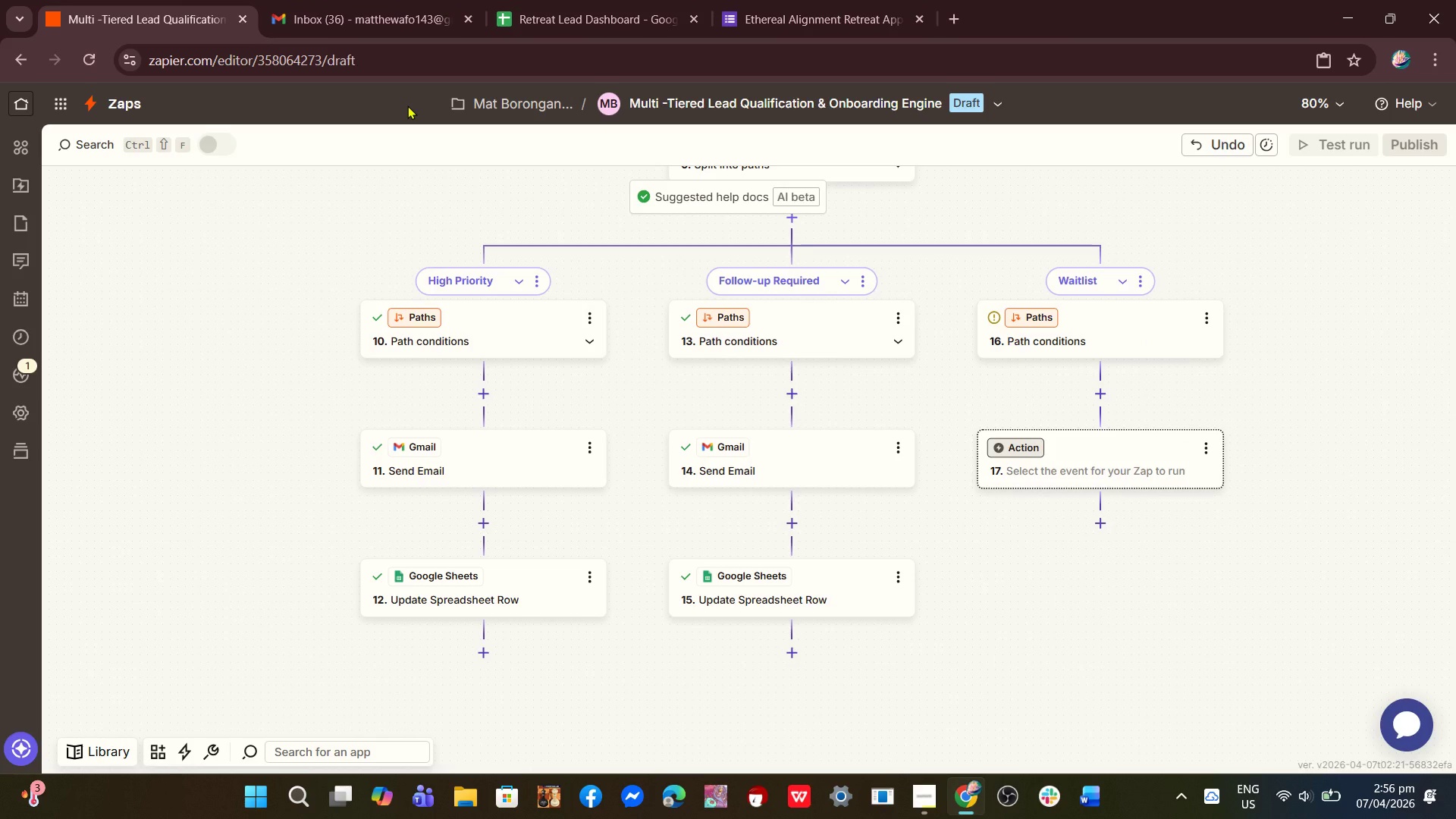 
left_click([936, 803])